 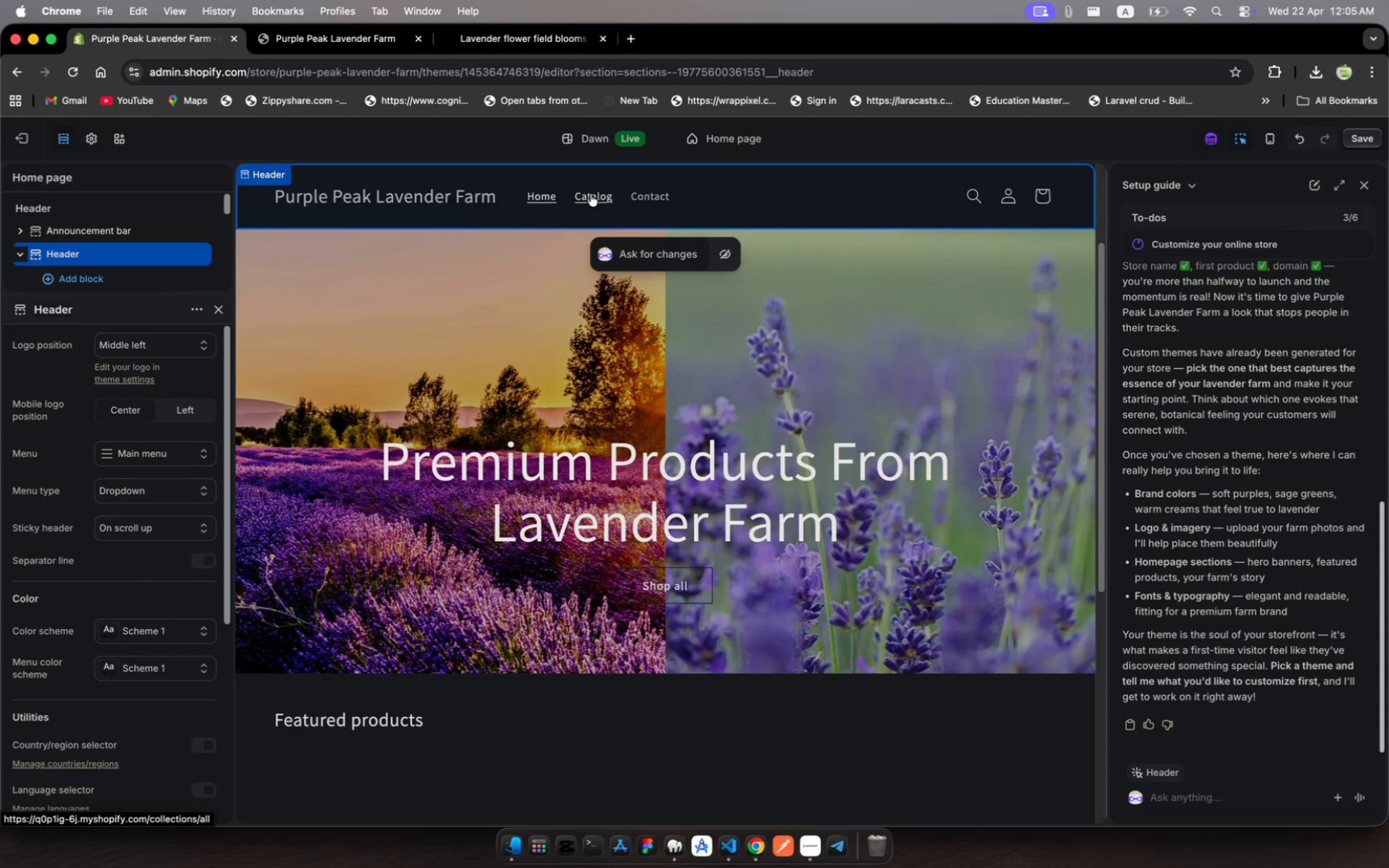 
left_click([591, 194])
 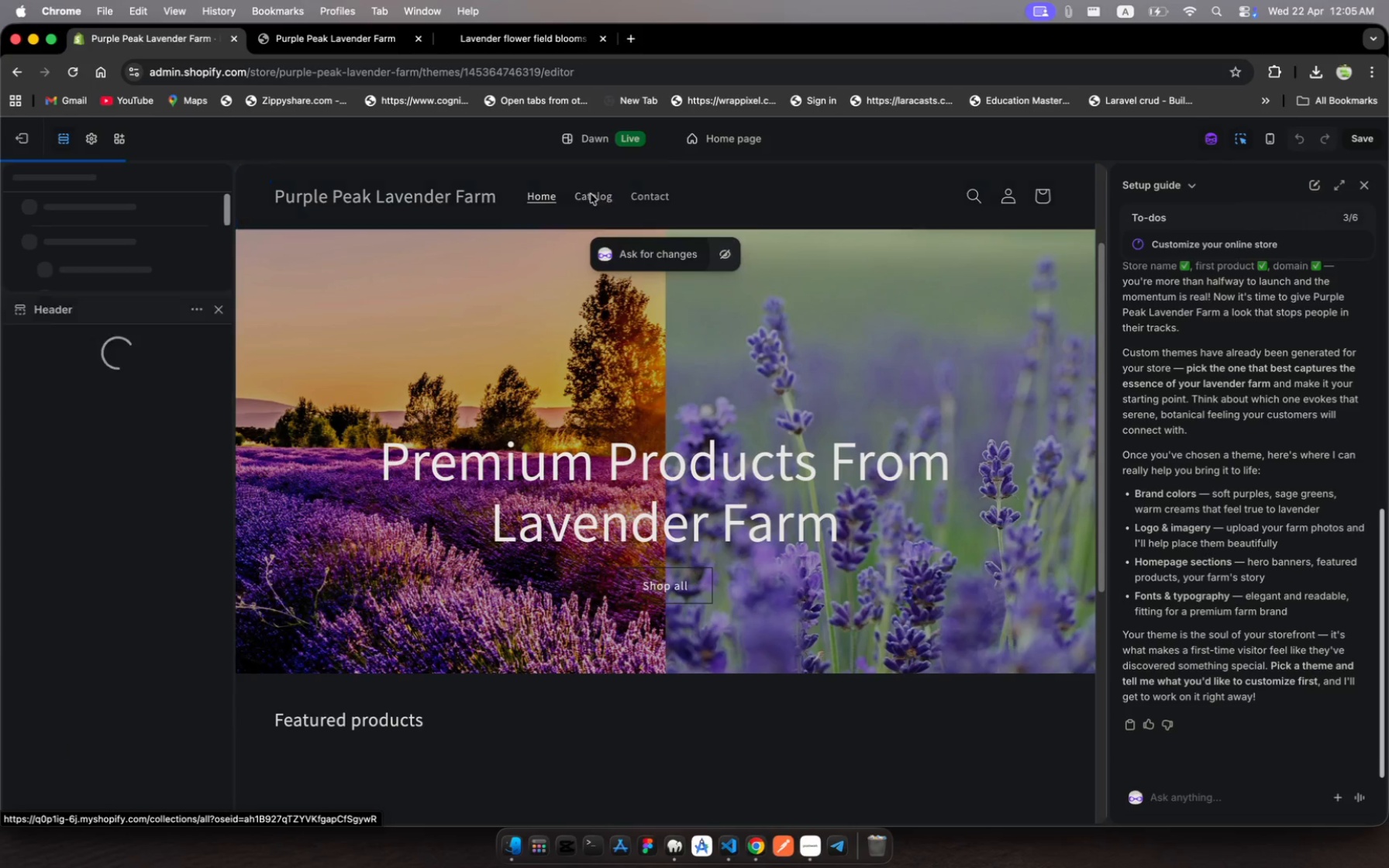 
left_click([591, 194])
 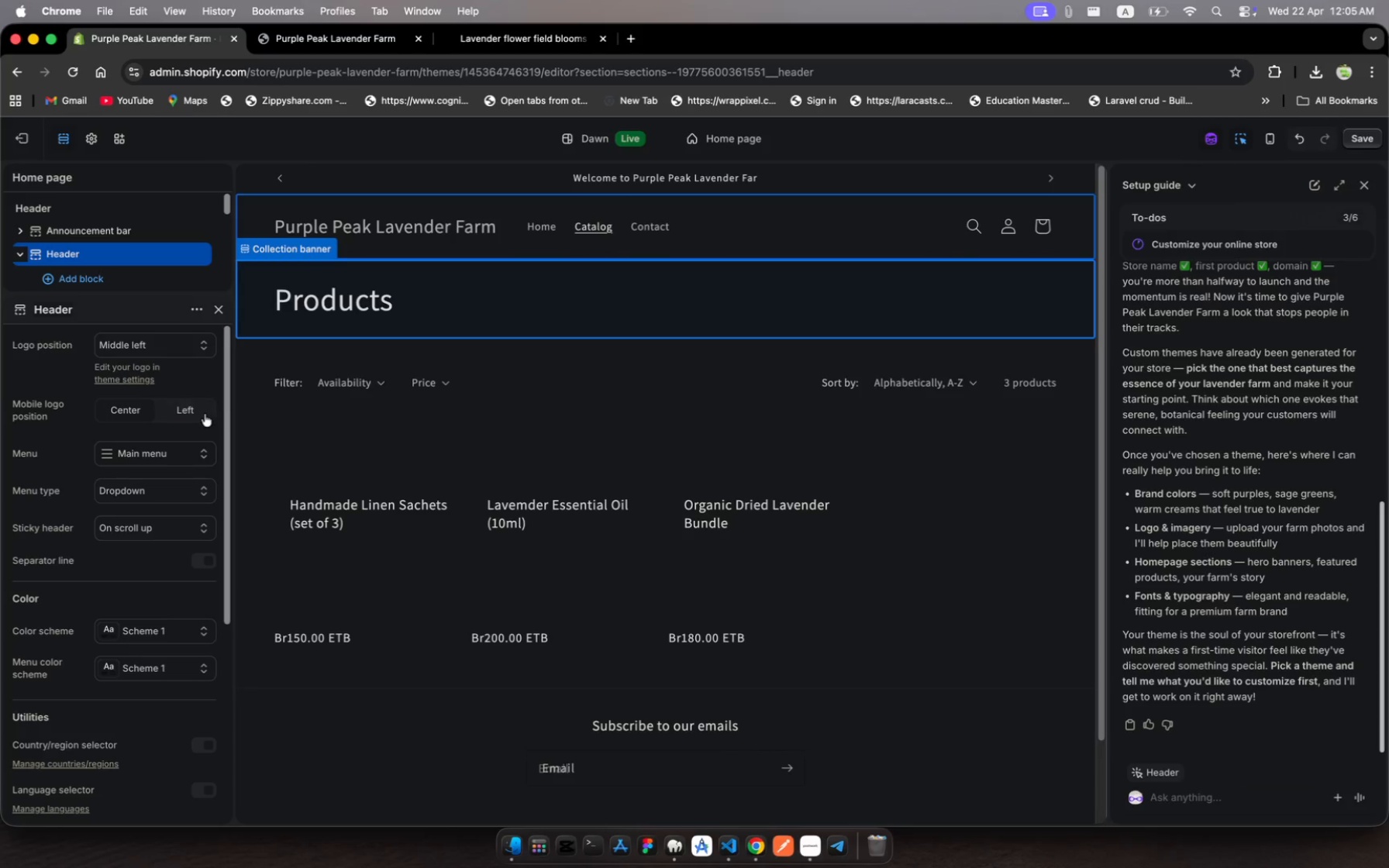 
wait(9.87)
 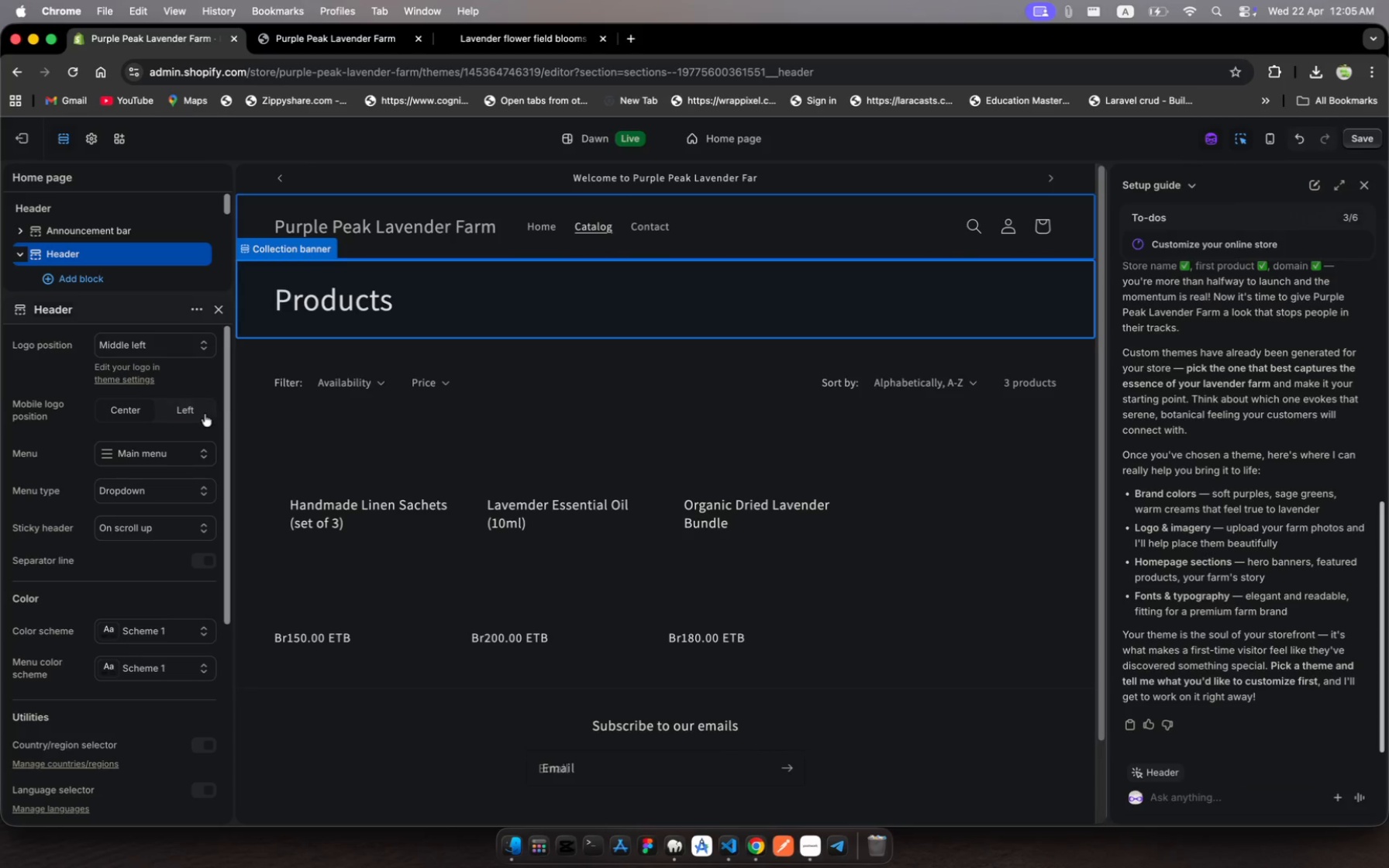 
scroll: coordinate [119, 624], scroll_direction: down, amount: 13.0
 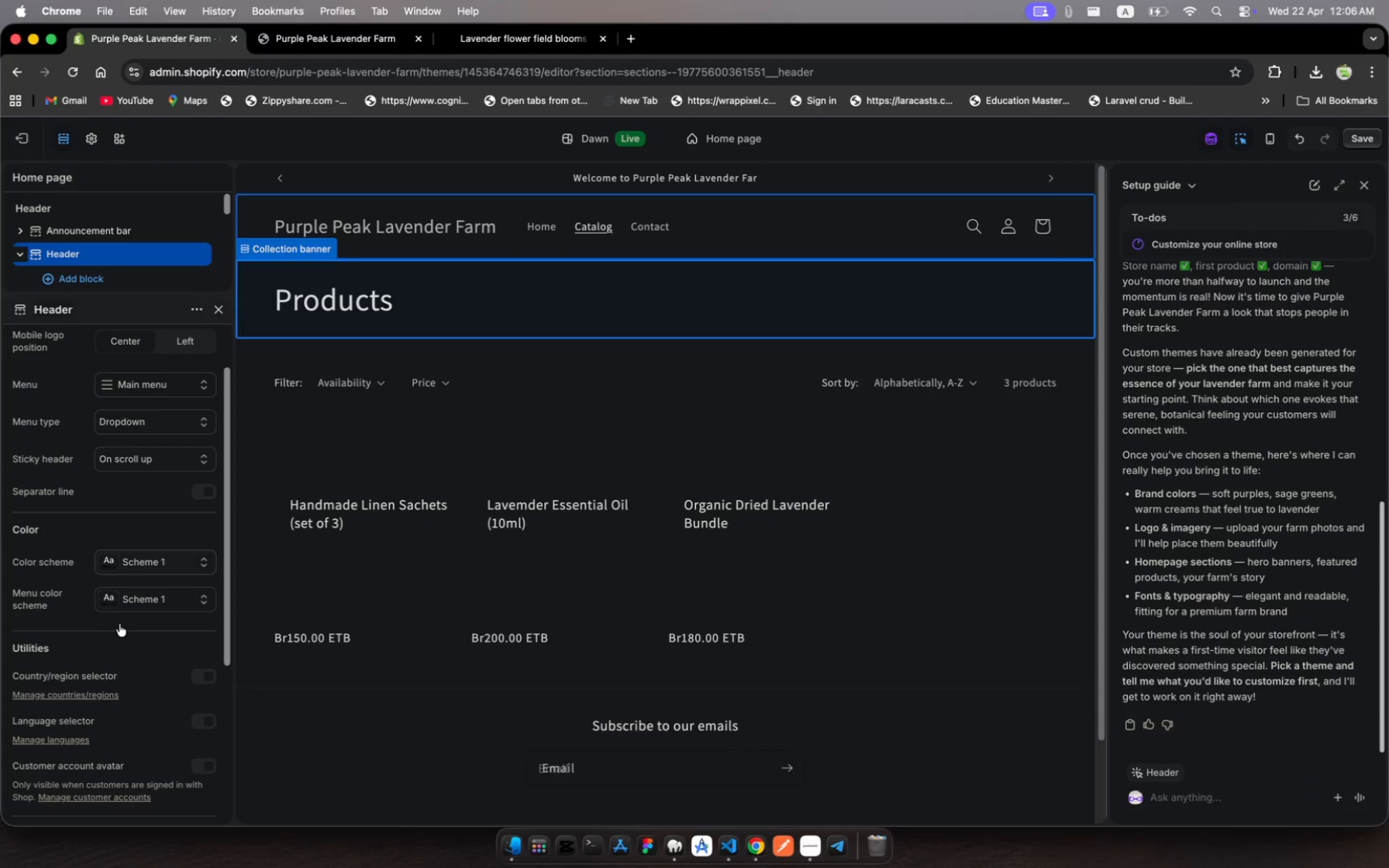 
wait(56.23)
 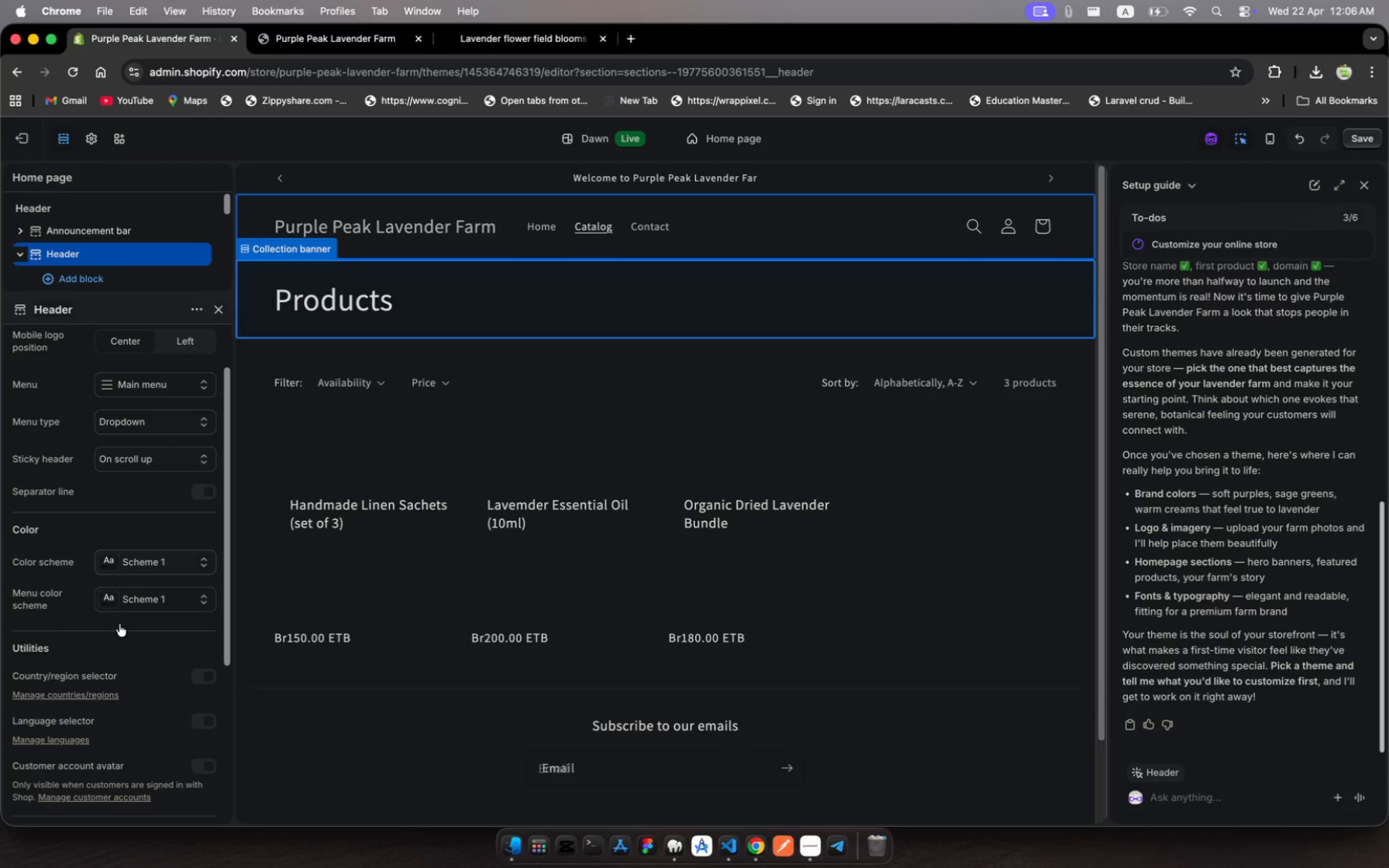 
left_click([810, 844])